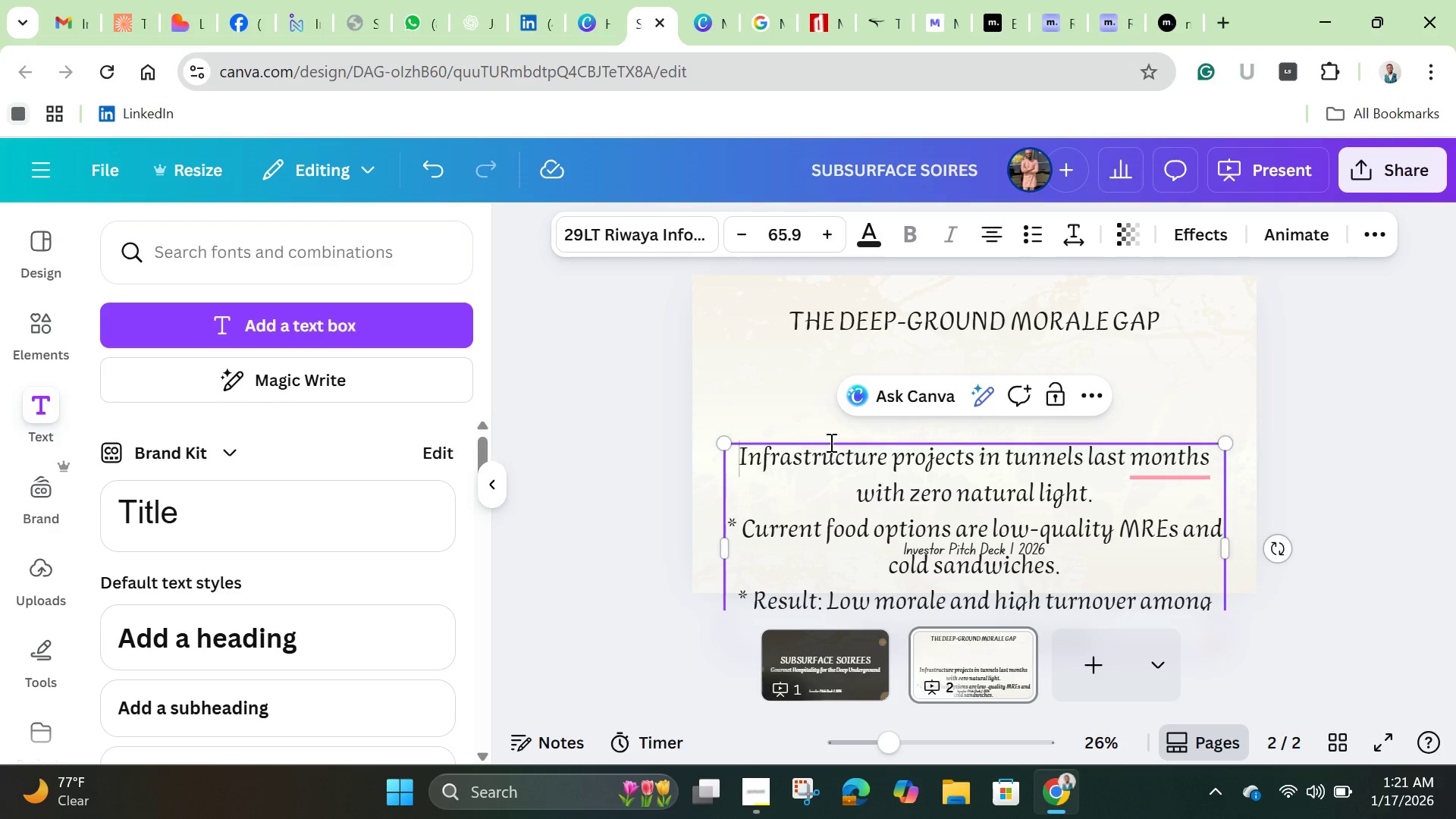 
key(Backspace)
 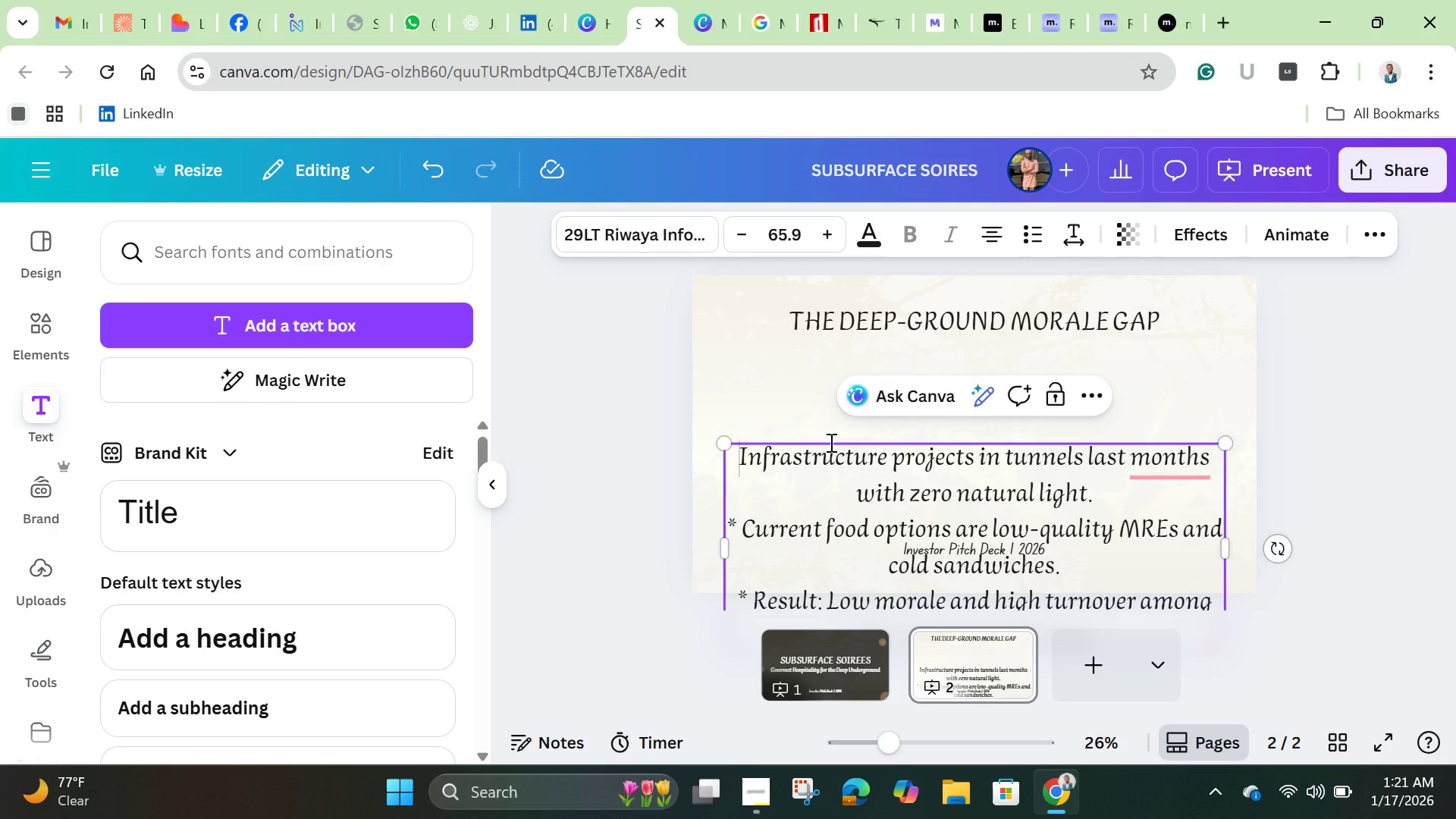 
key(Backspace)
 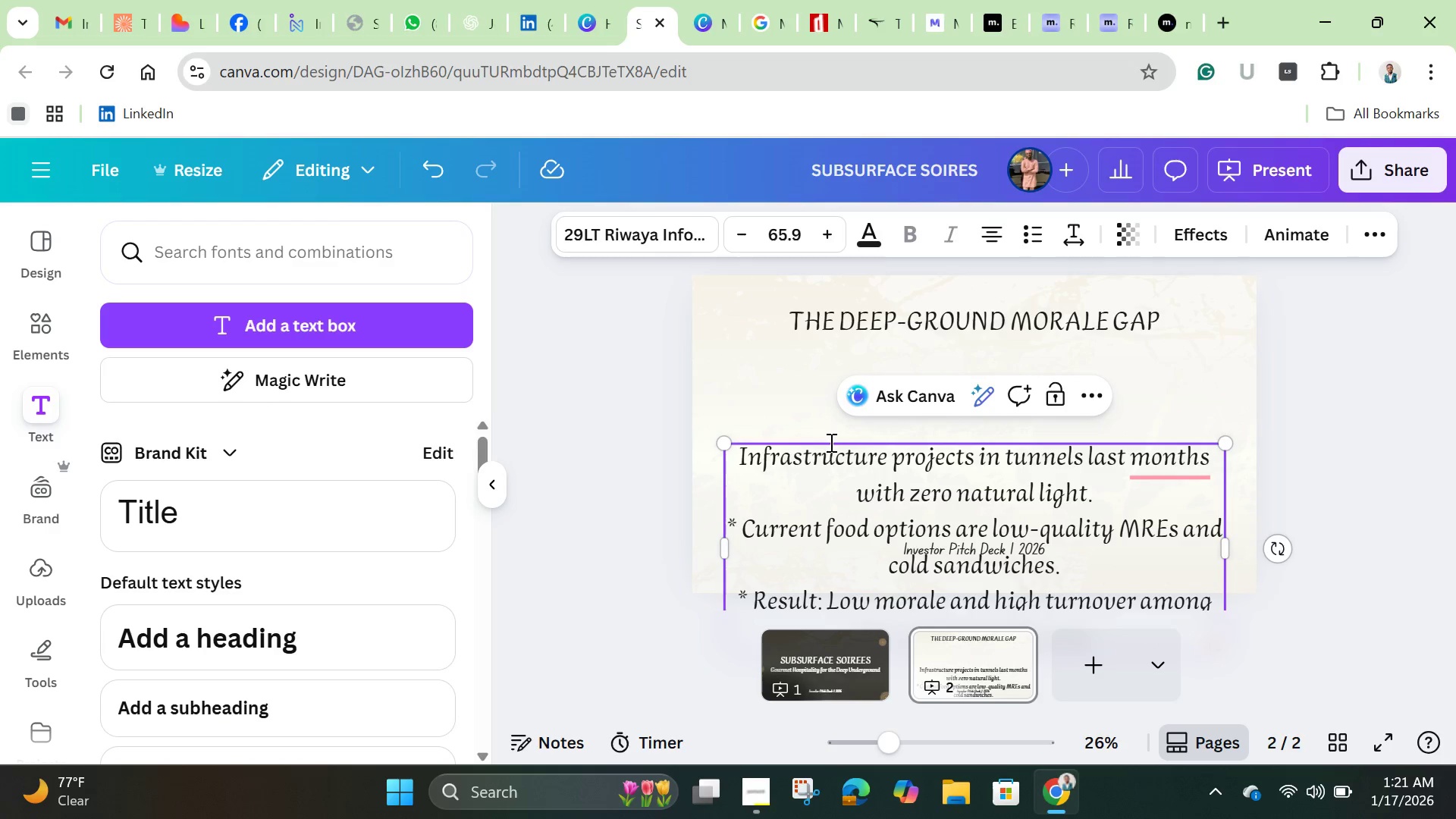 
key(Backspace)
 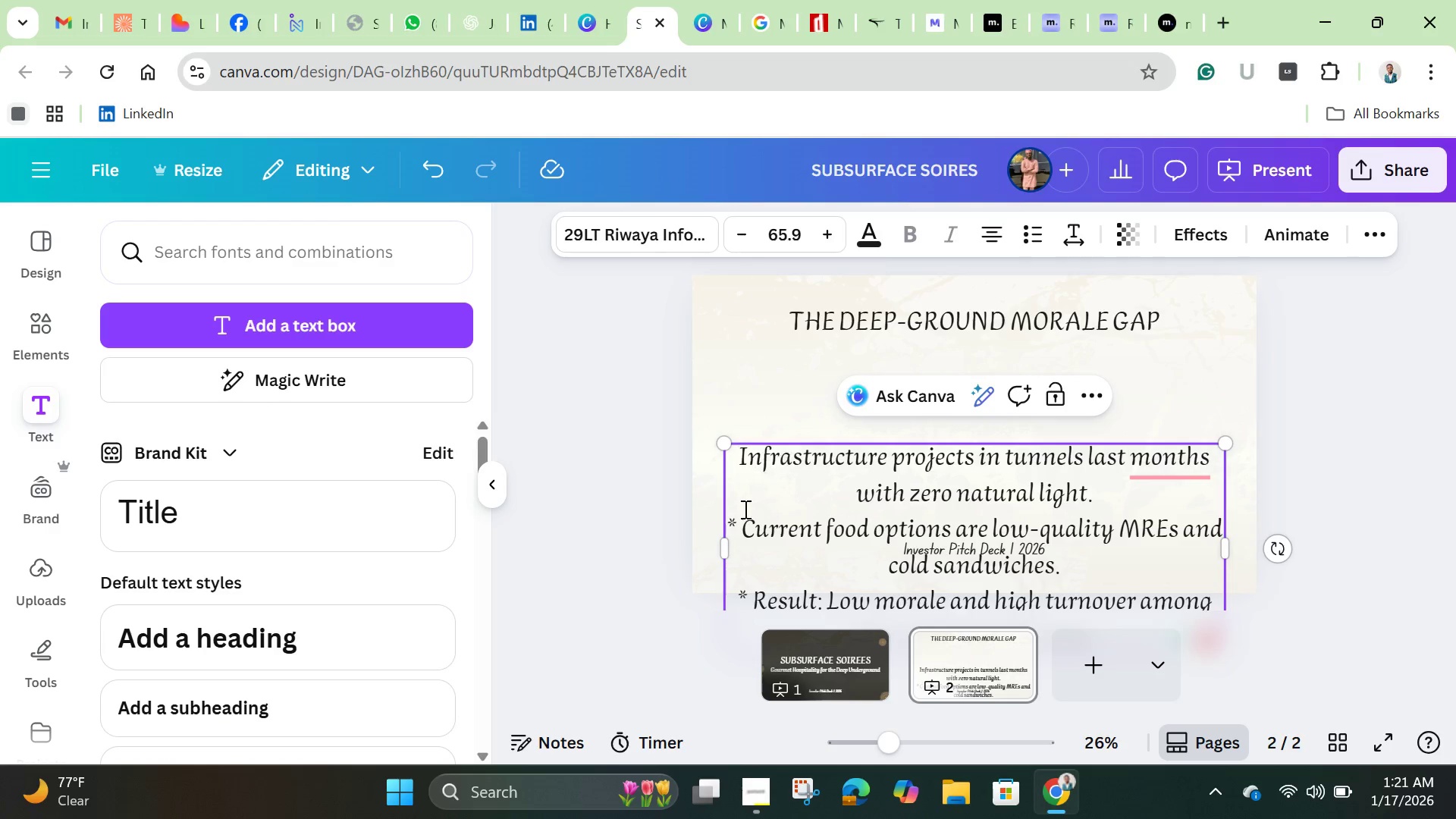 
left_click([745, 541])
 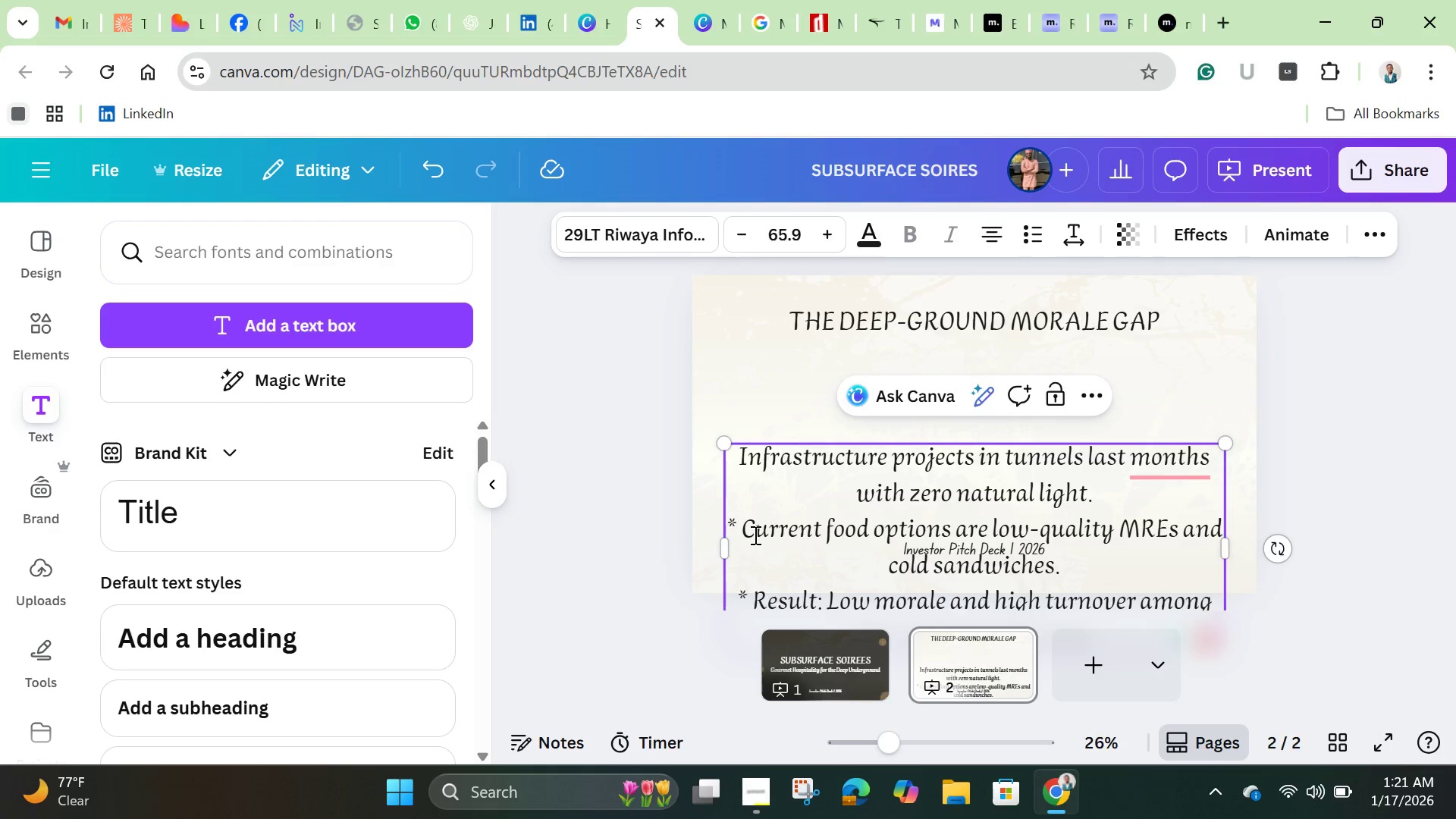 
key(Backspace)
 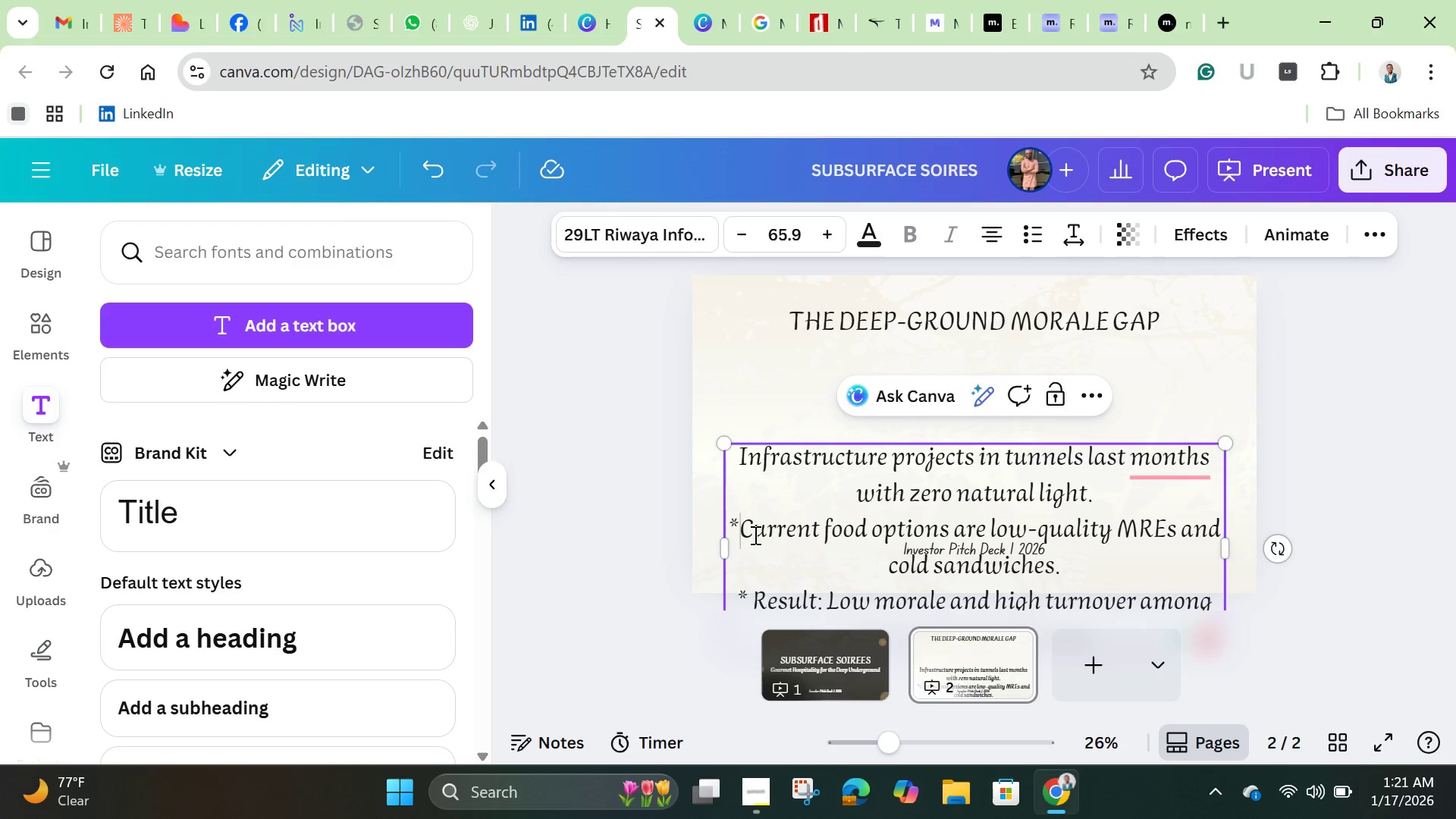 
key(Backspace)
 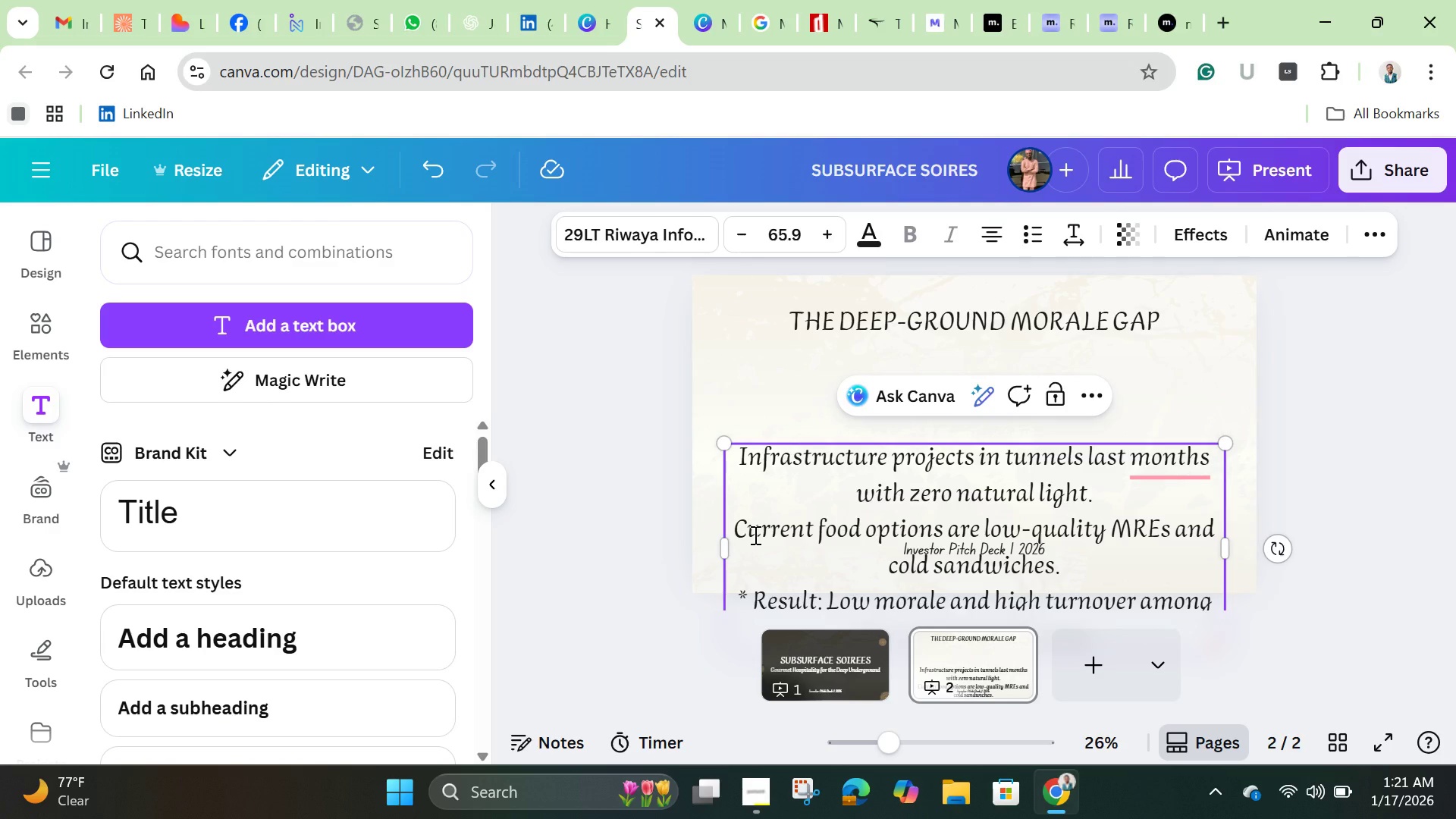 
key(ArrowDown)
 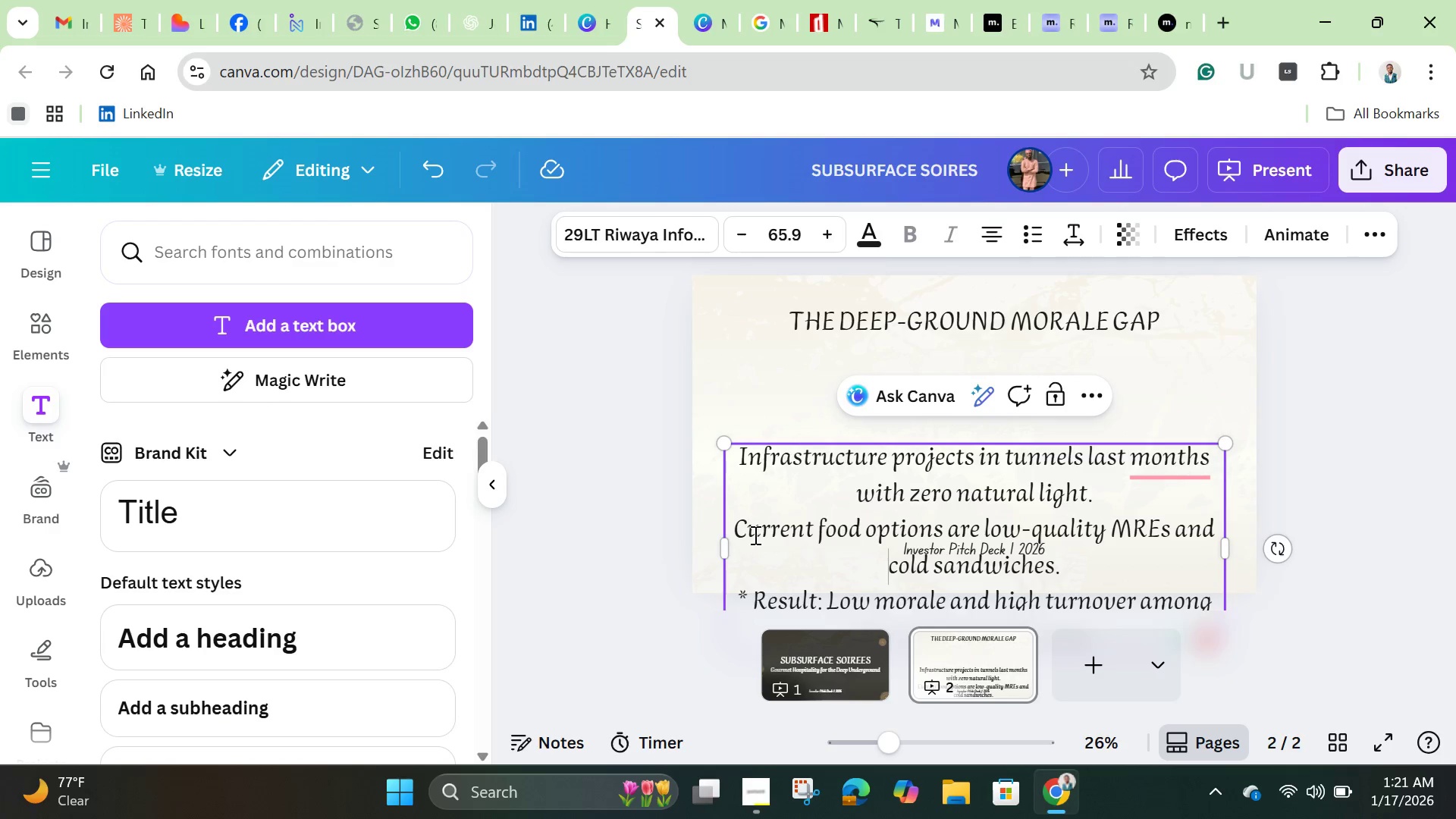 
key(ArrowDown)
 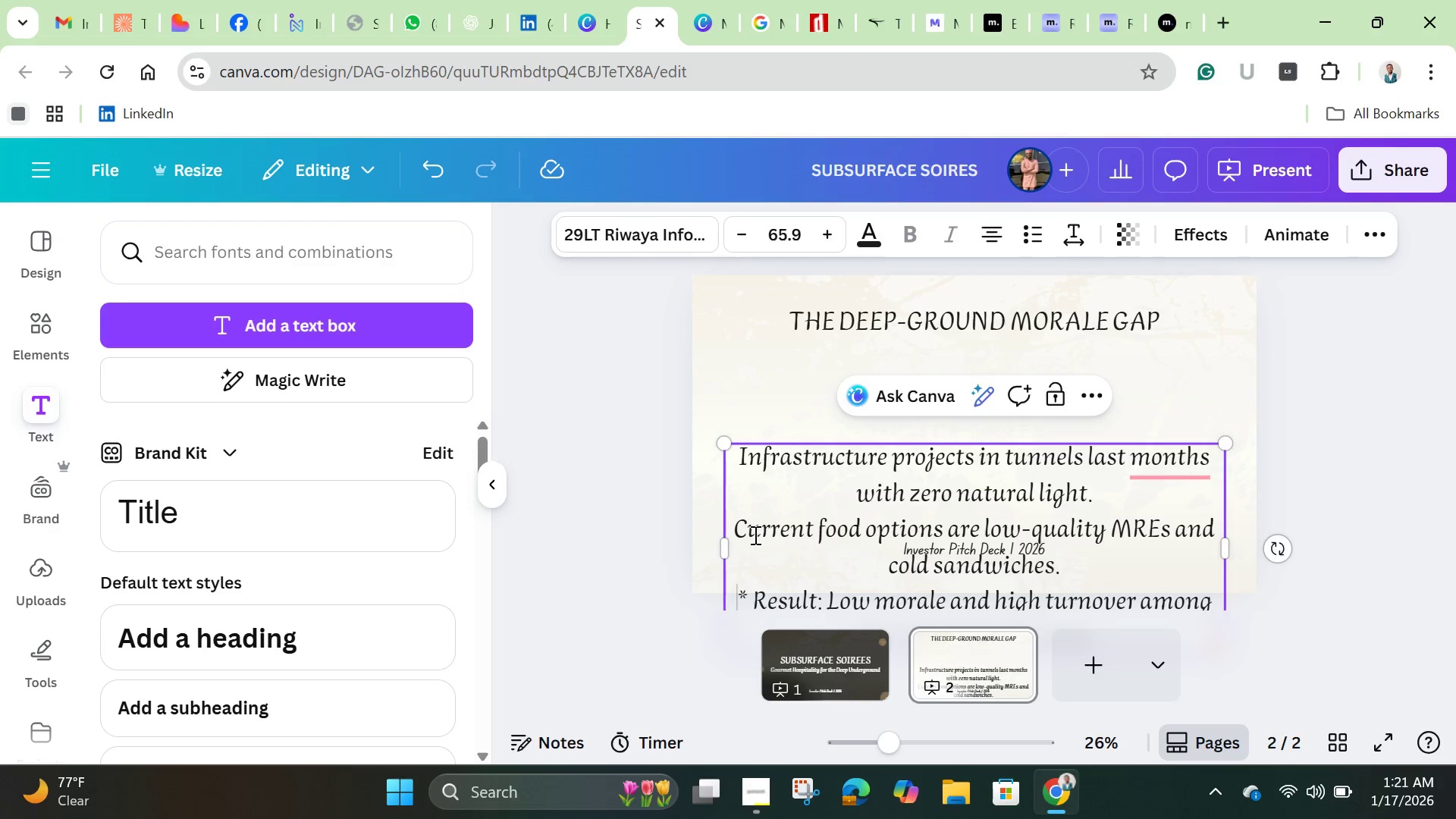 
key(ArrowRight)
 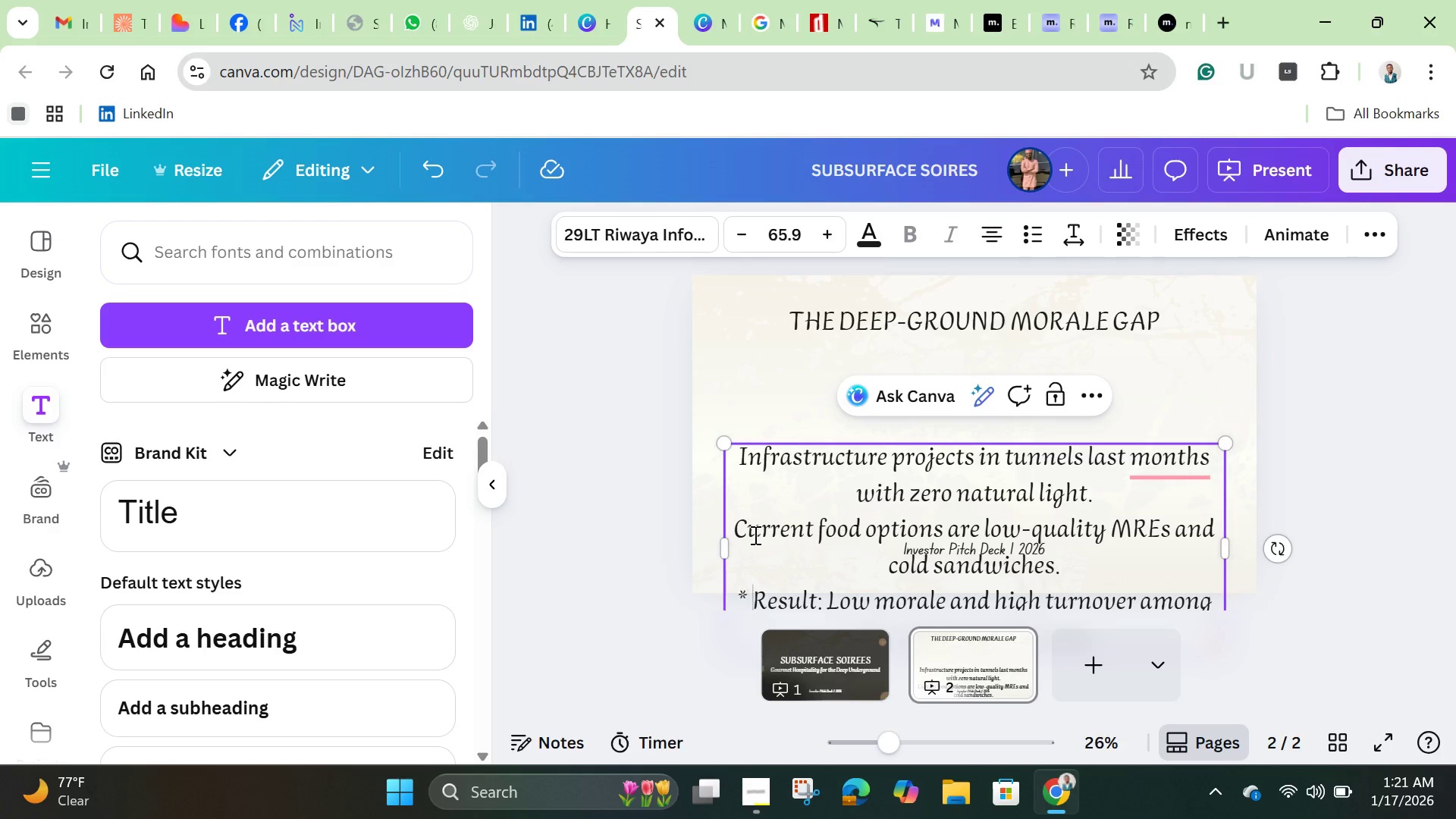 
key(ArrowRight)
 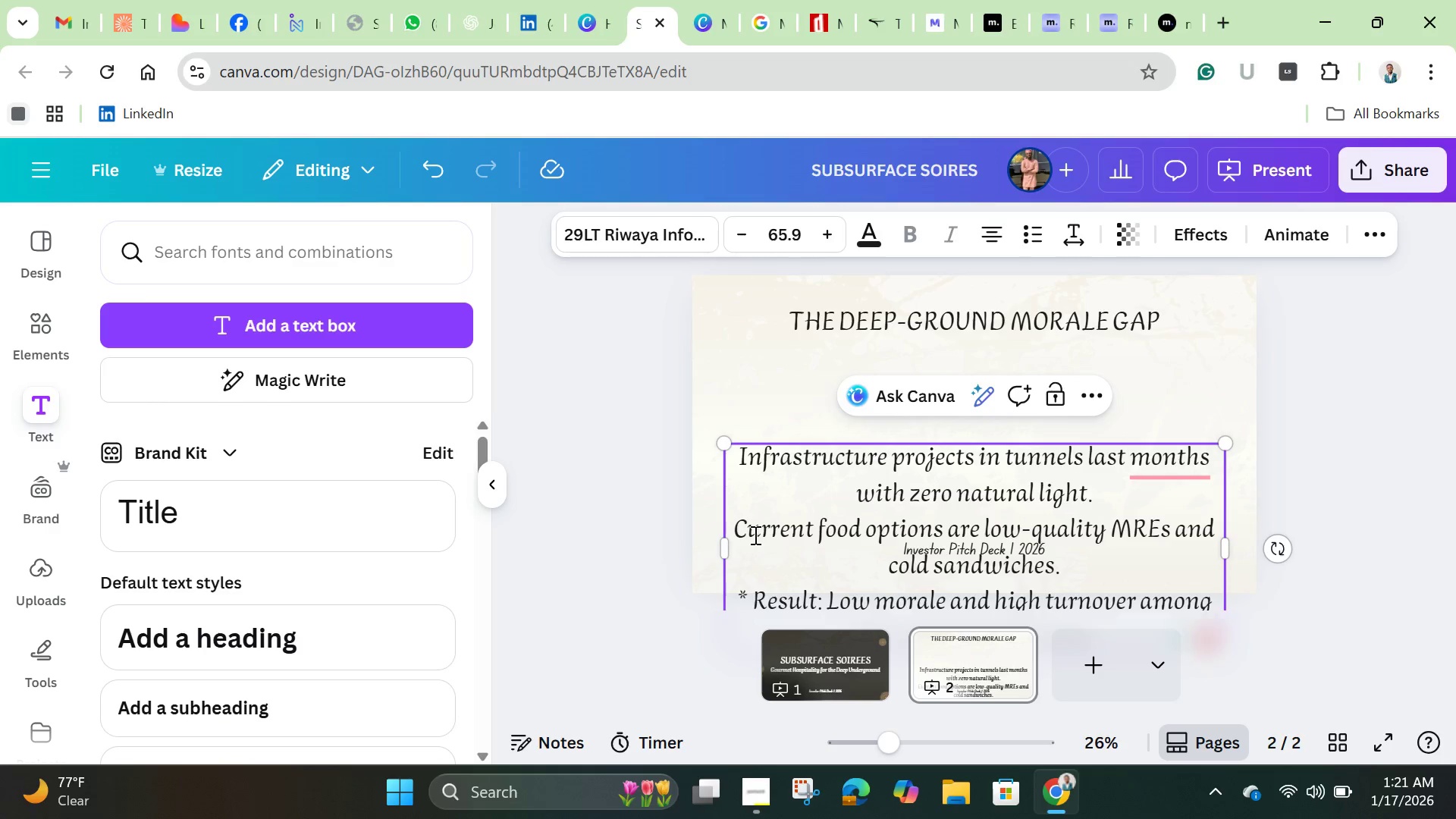 
key(Backspace)
 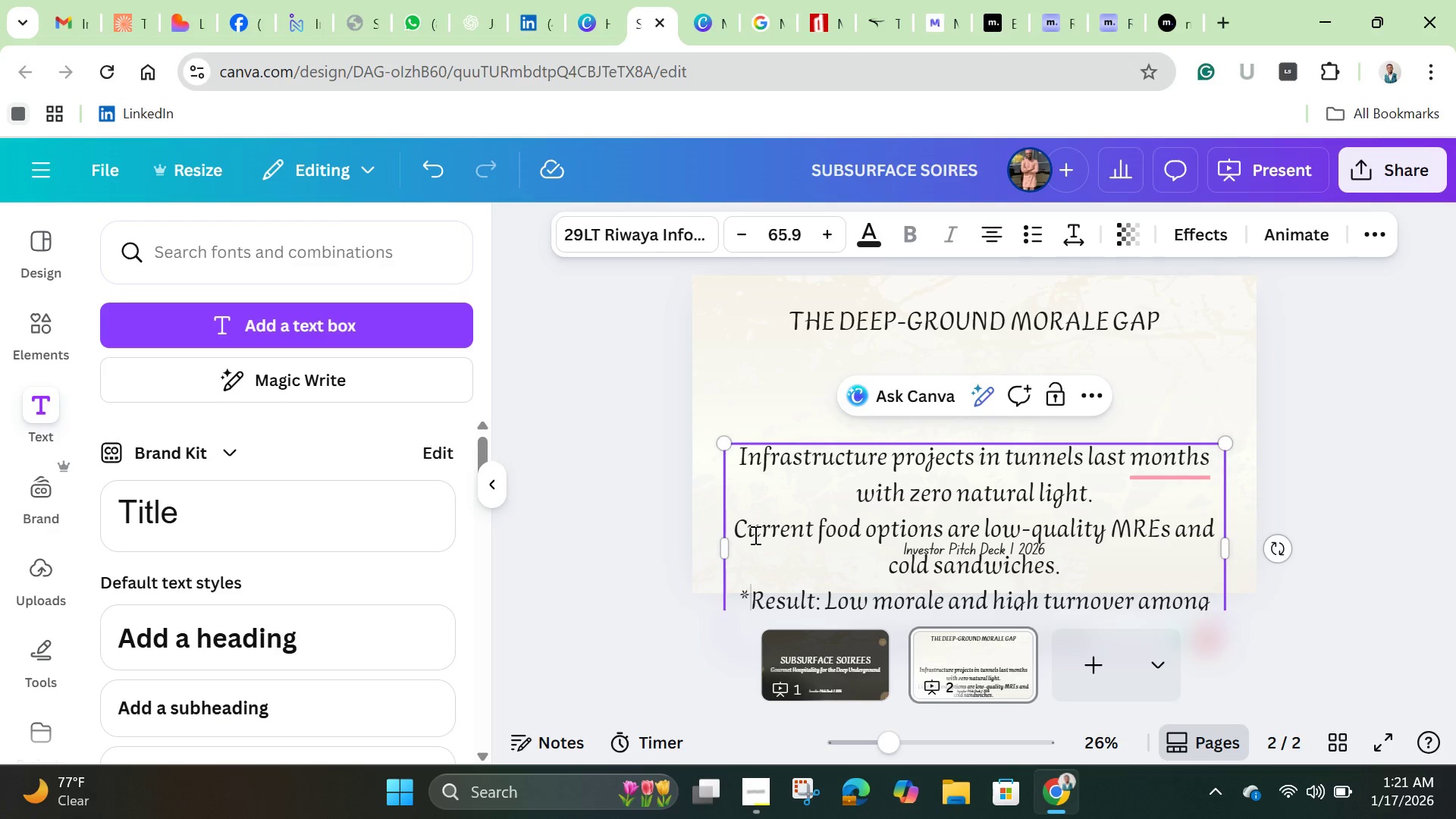 
key(Backspace)
 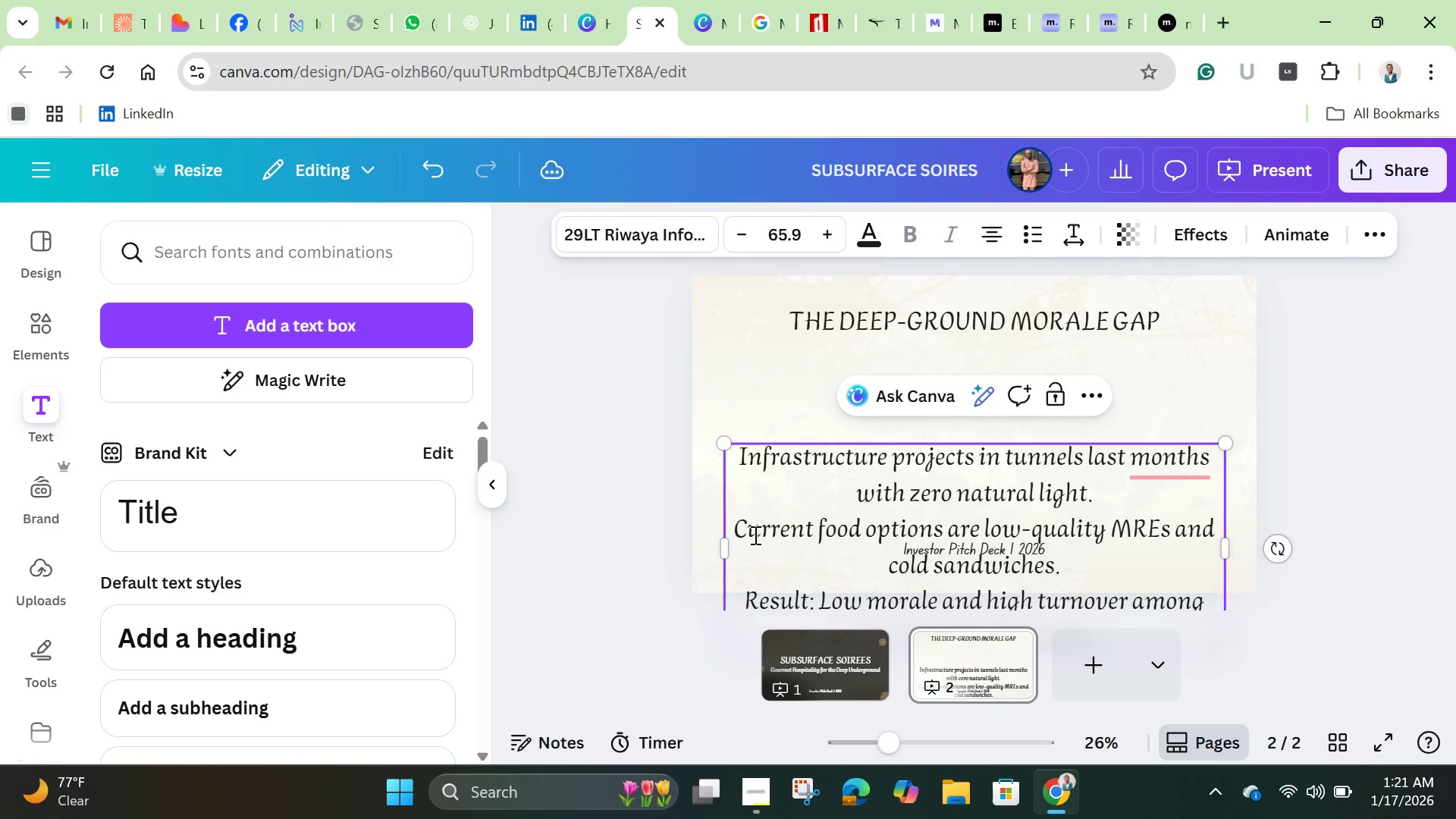 
key(Backspace)
 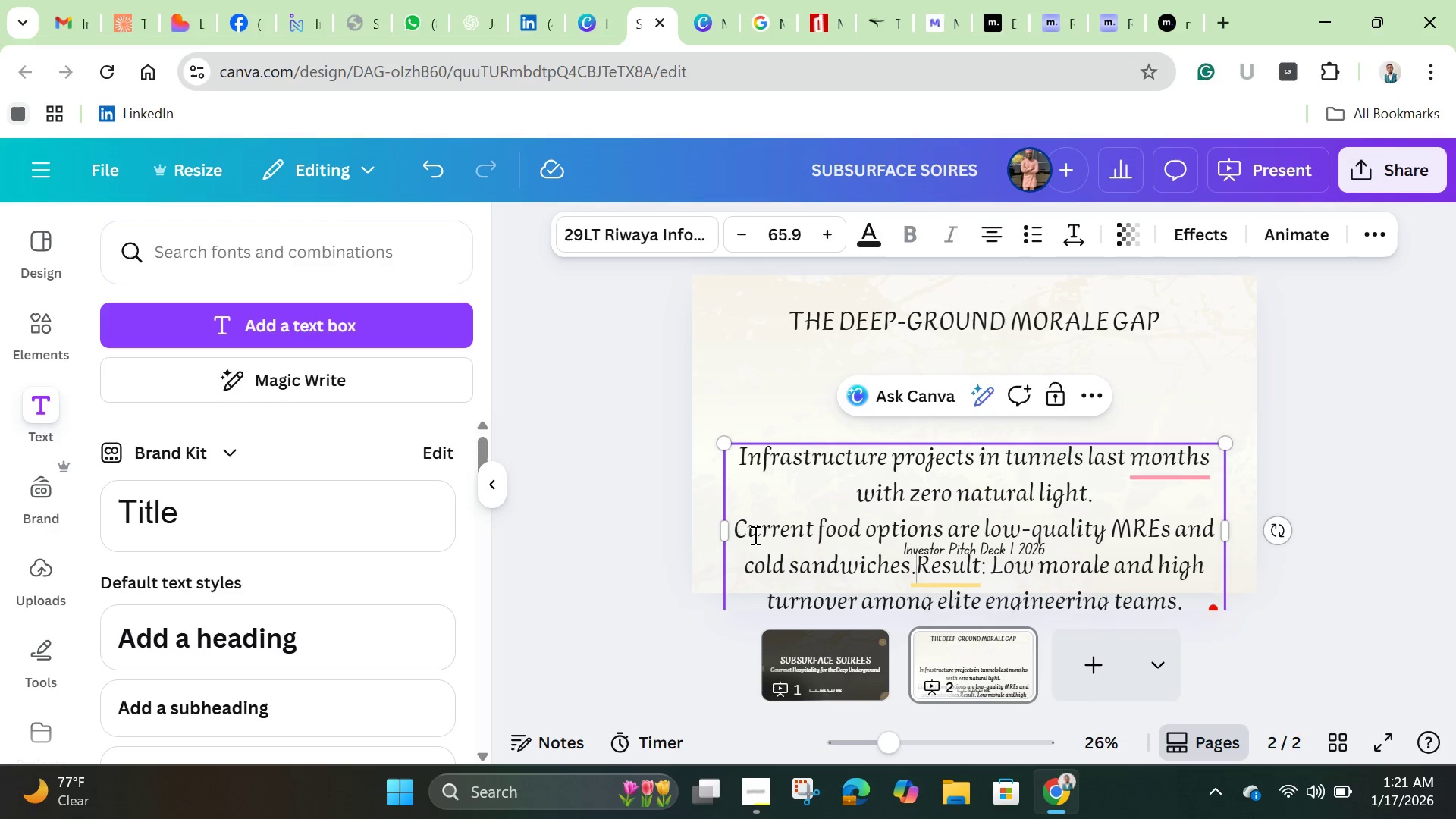 
key(Enter)
 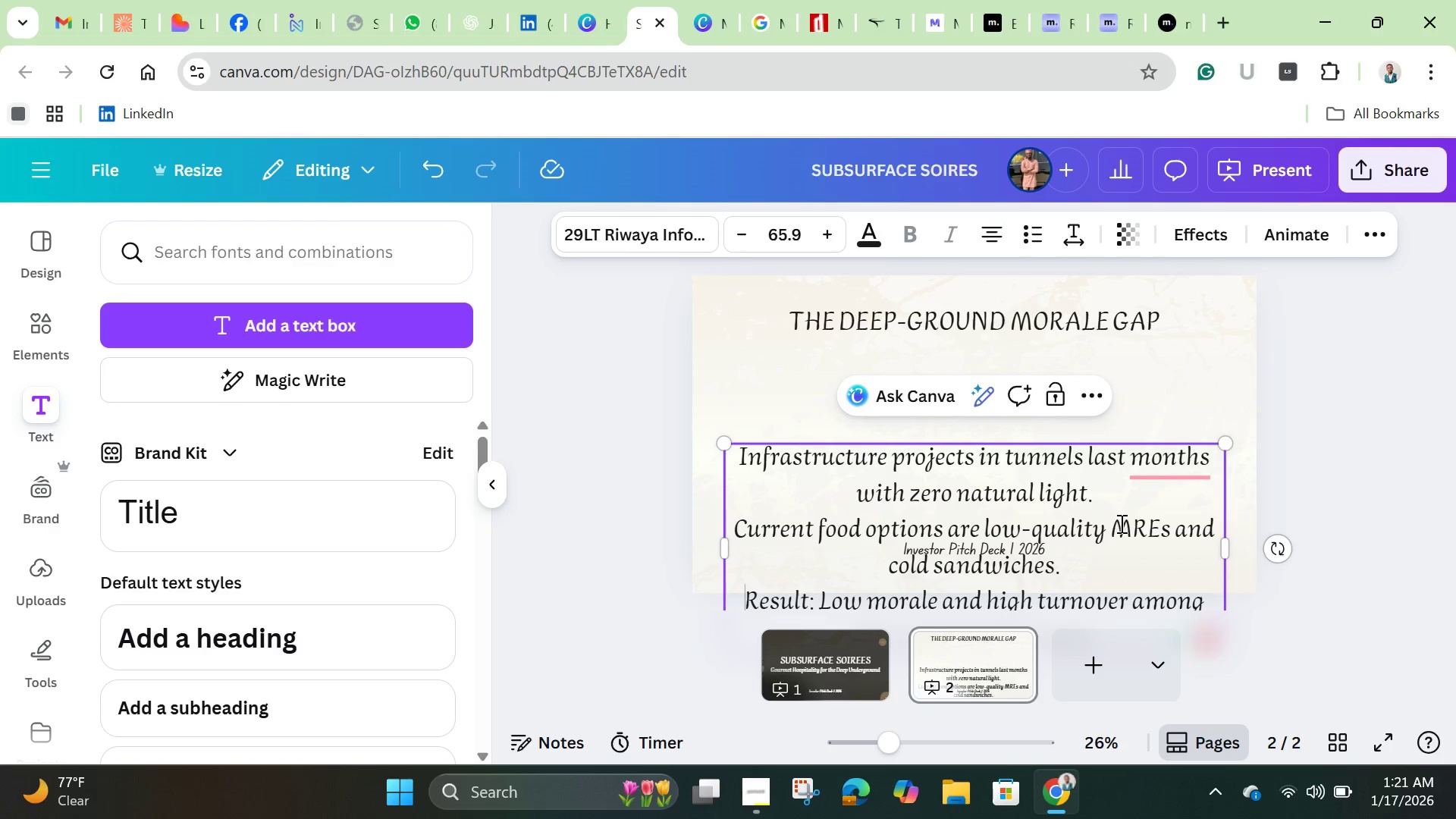 
left_click([1299, 407])
 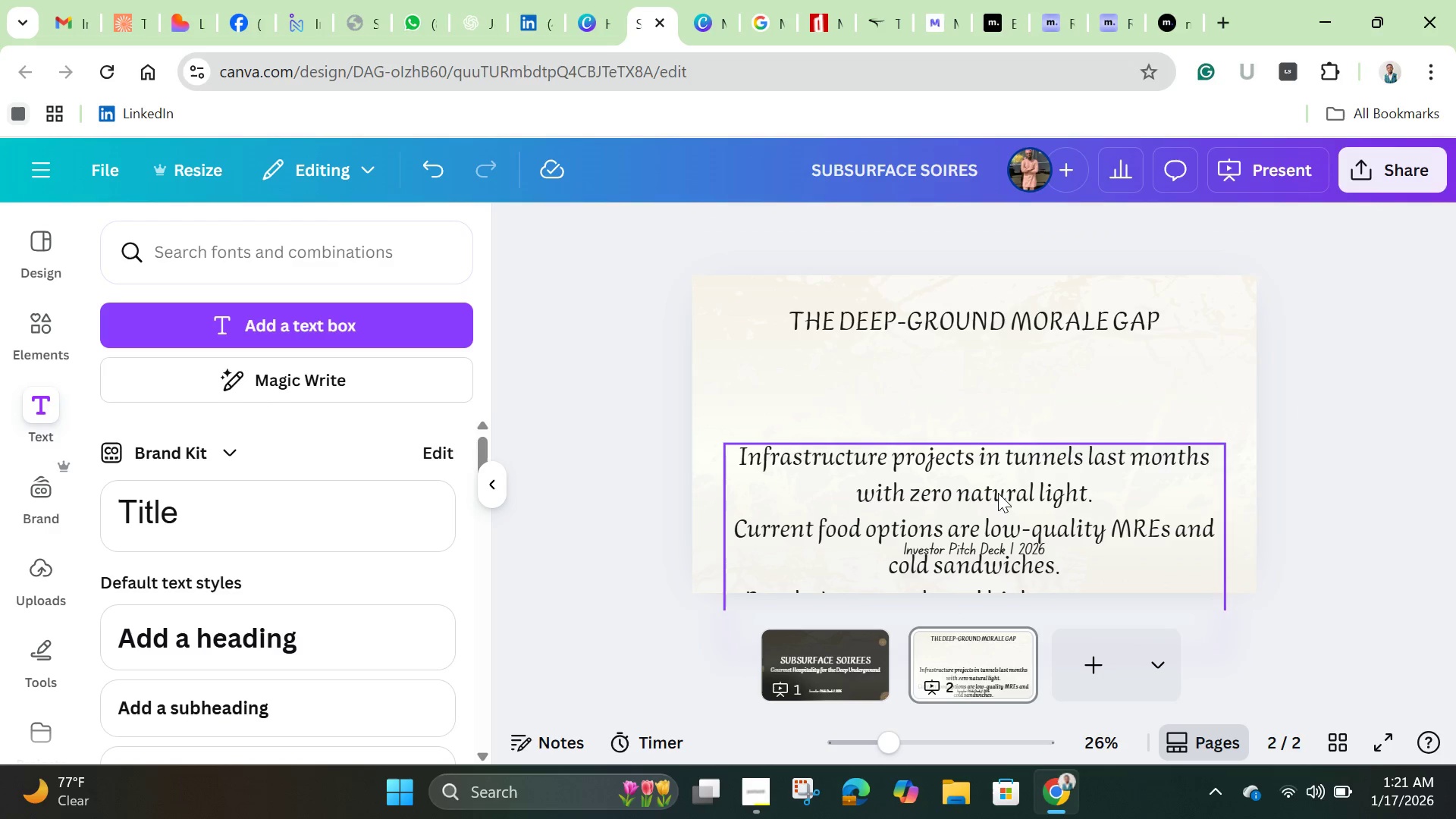 
left_click_drag(start_coordinate=[998, 493], to_coordinate=[976, 350])
 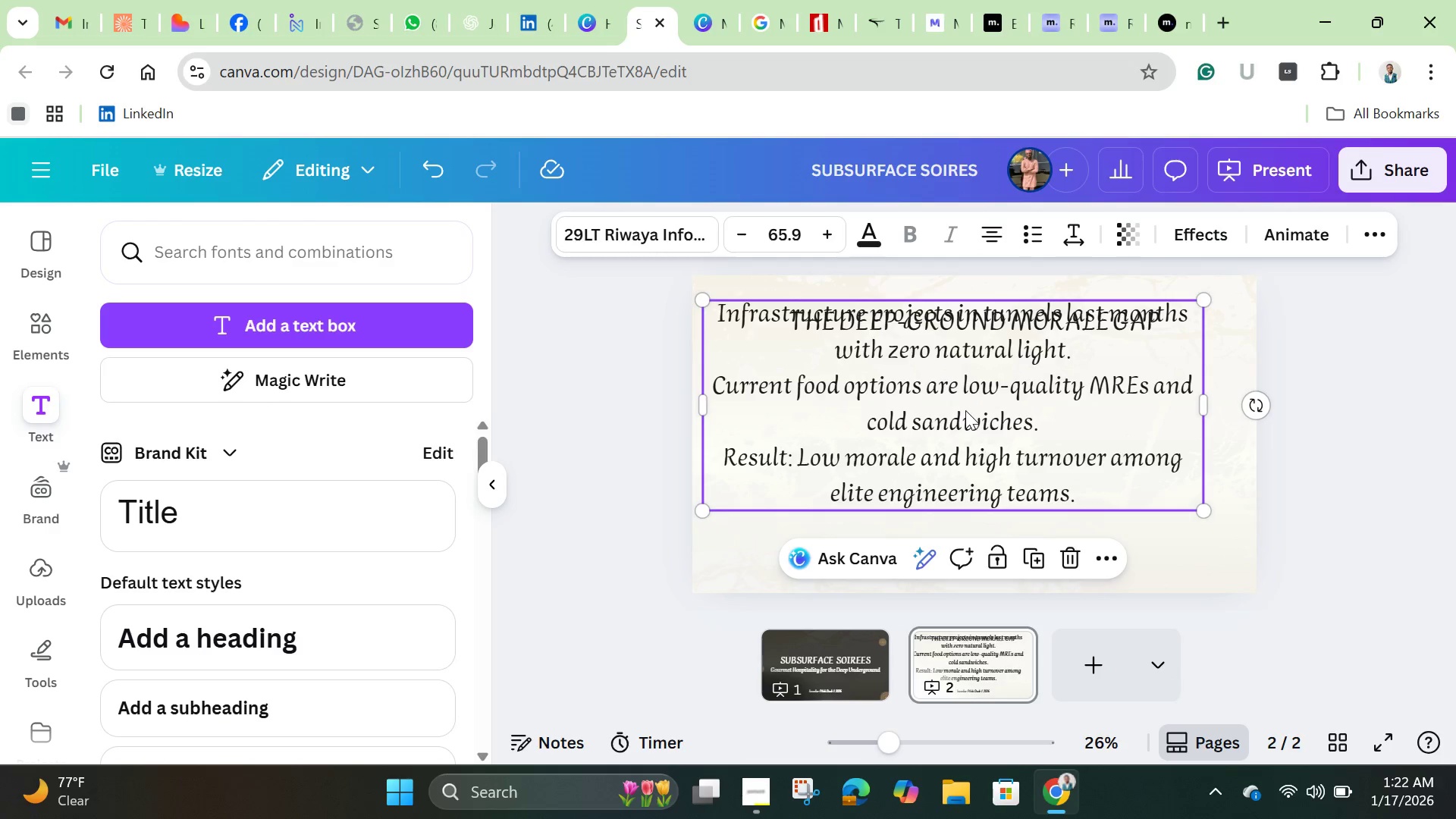 
left_click_drag(start_coordinate=[965, 410], to_coordinate=[984, 470])